 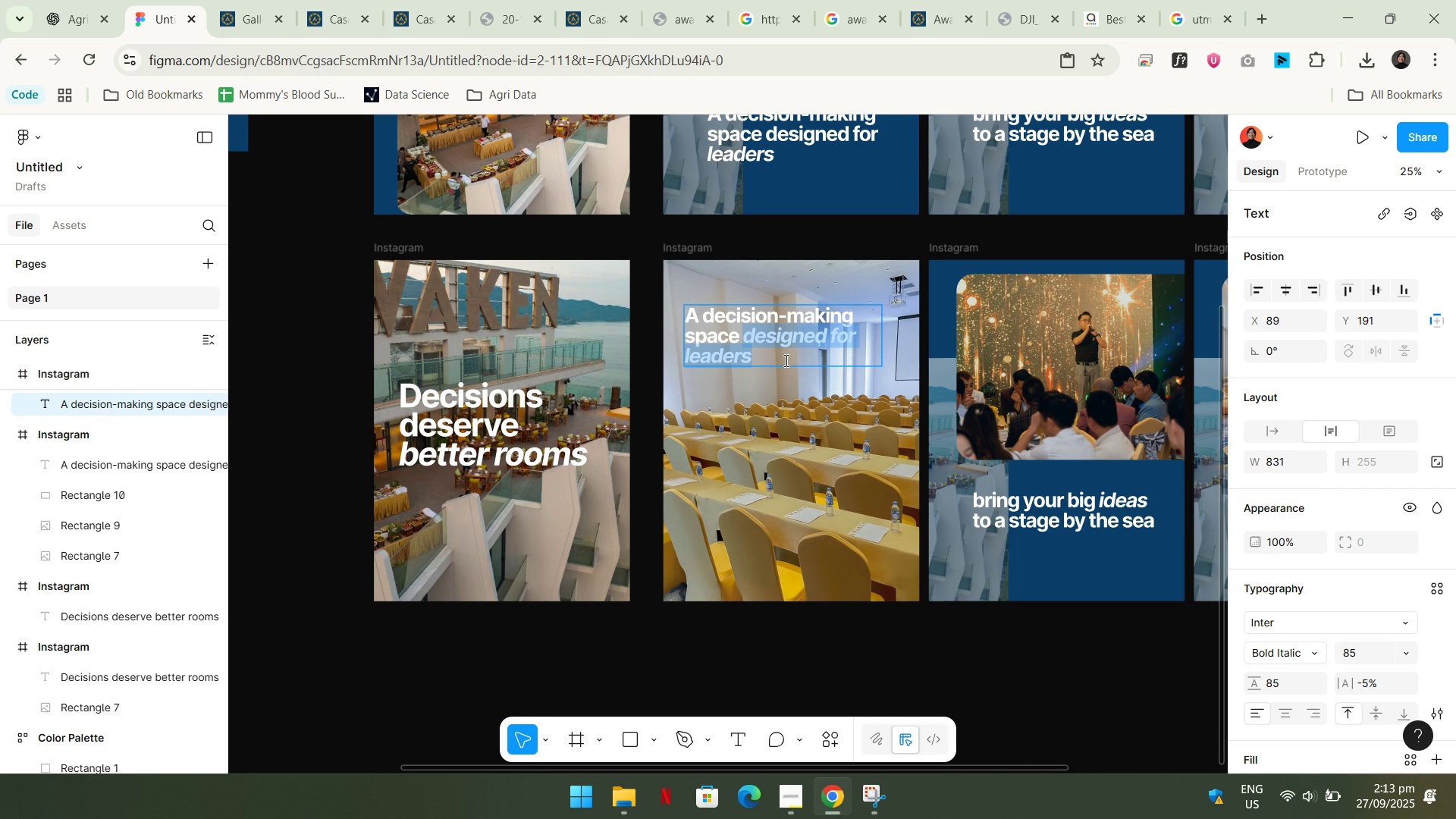 
key(Control+ControlLeft)
 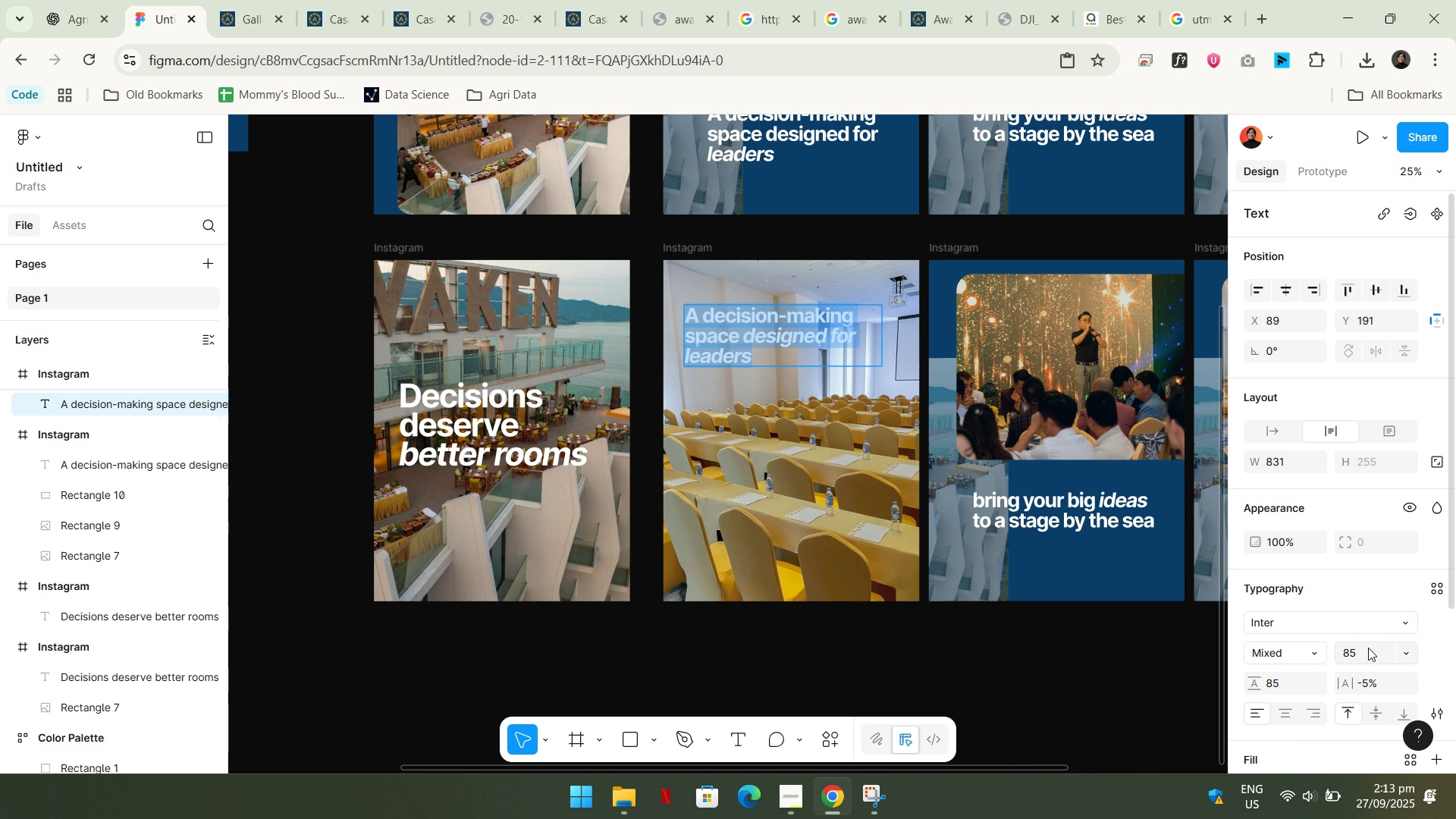 
key(Control+A)
 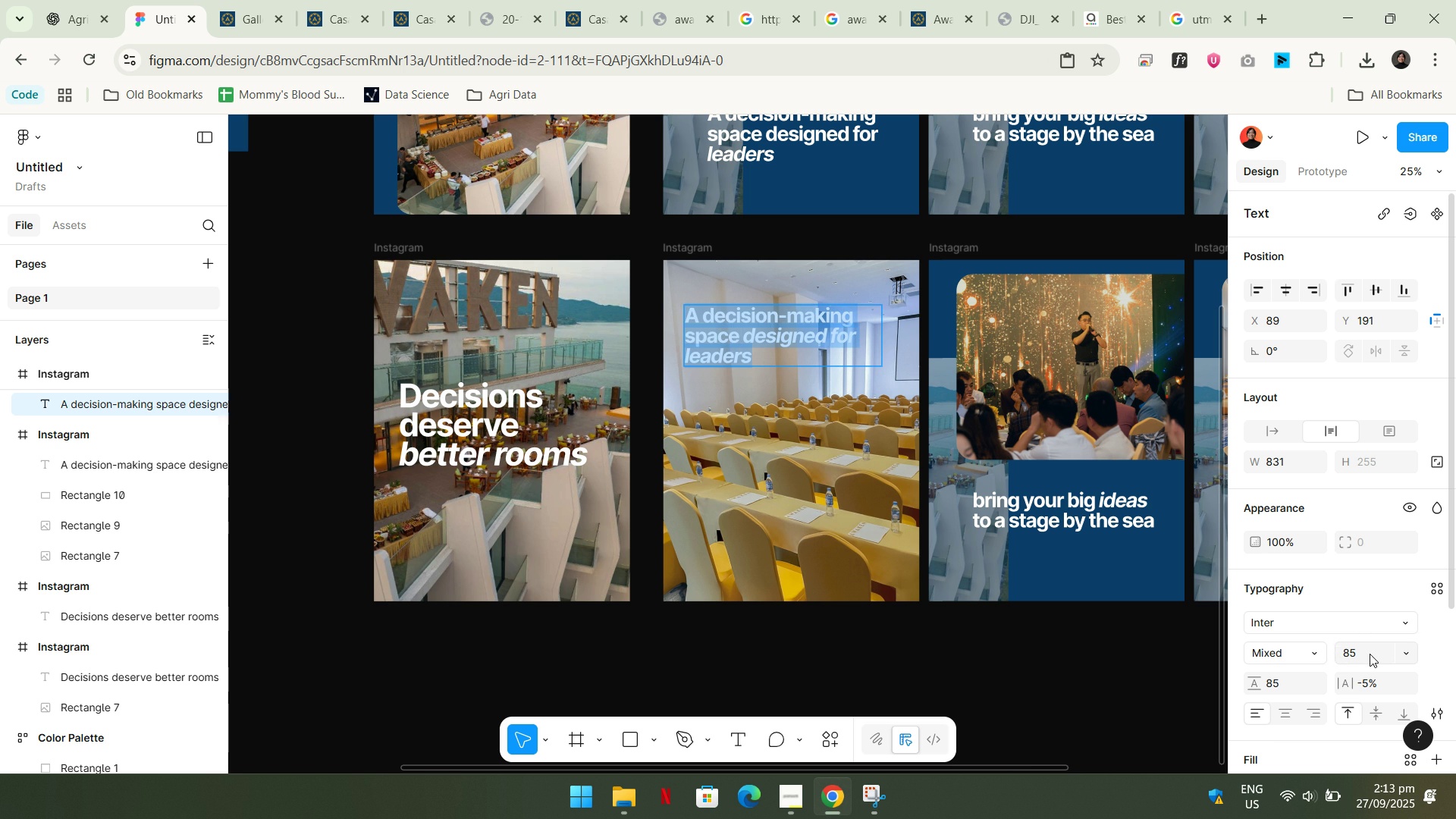 
left_click([1370, 654])
 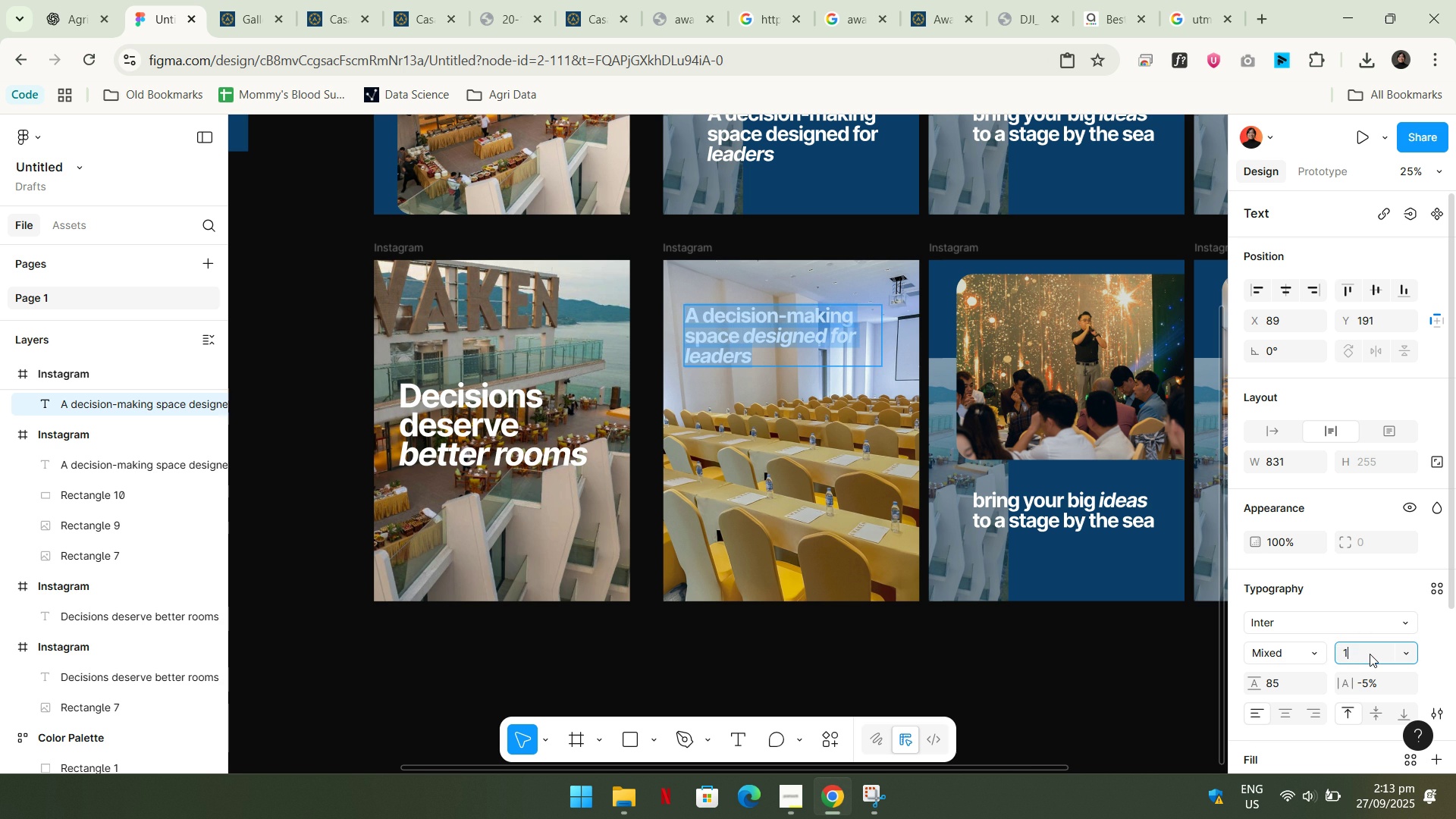 
key(Numpad1)
 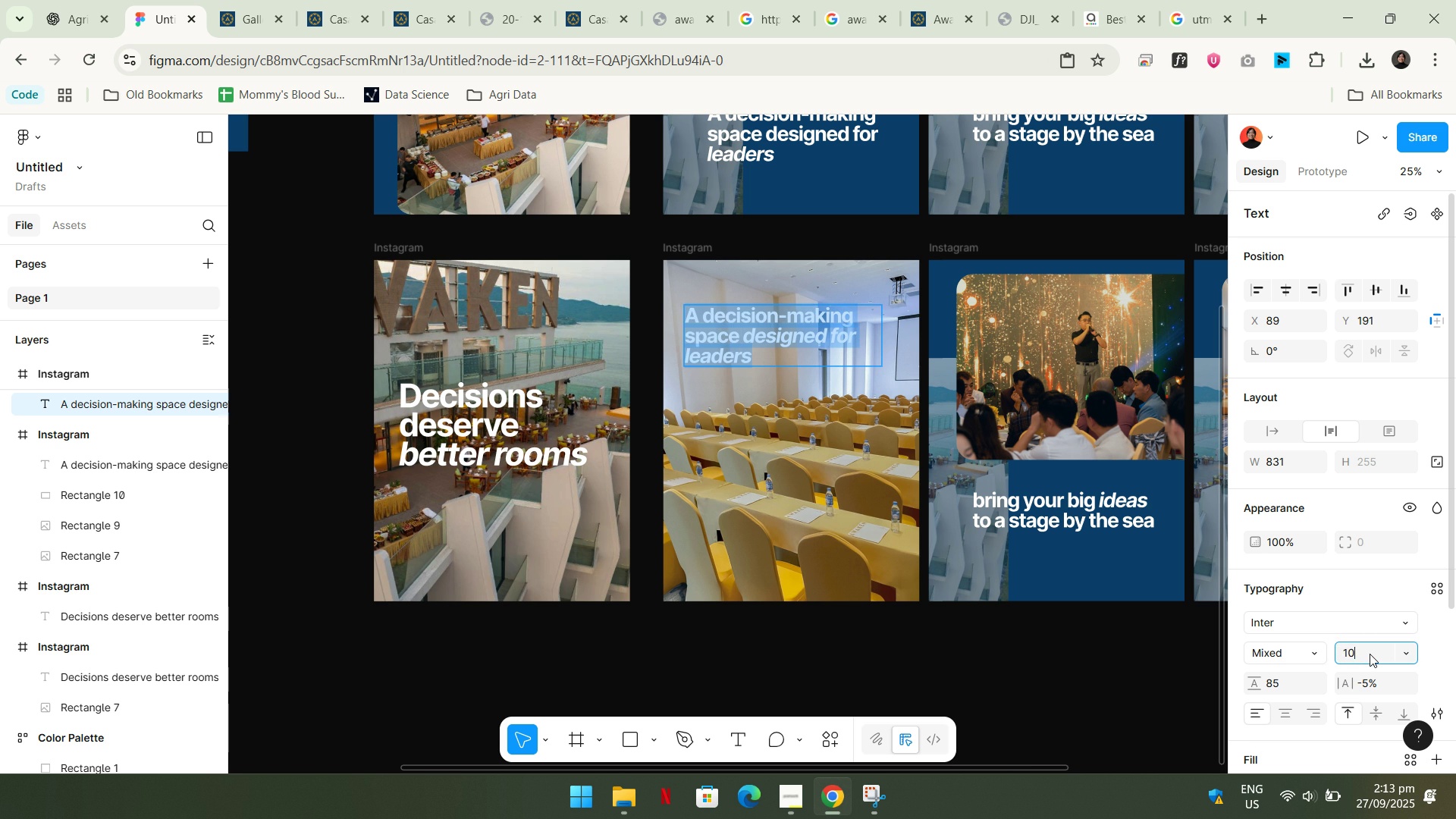 
key(Numpad0)
 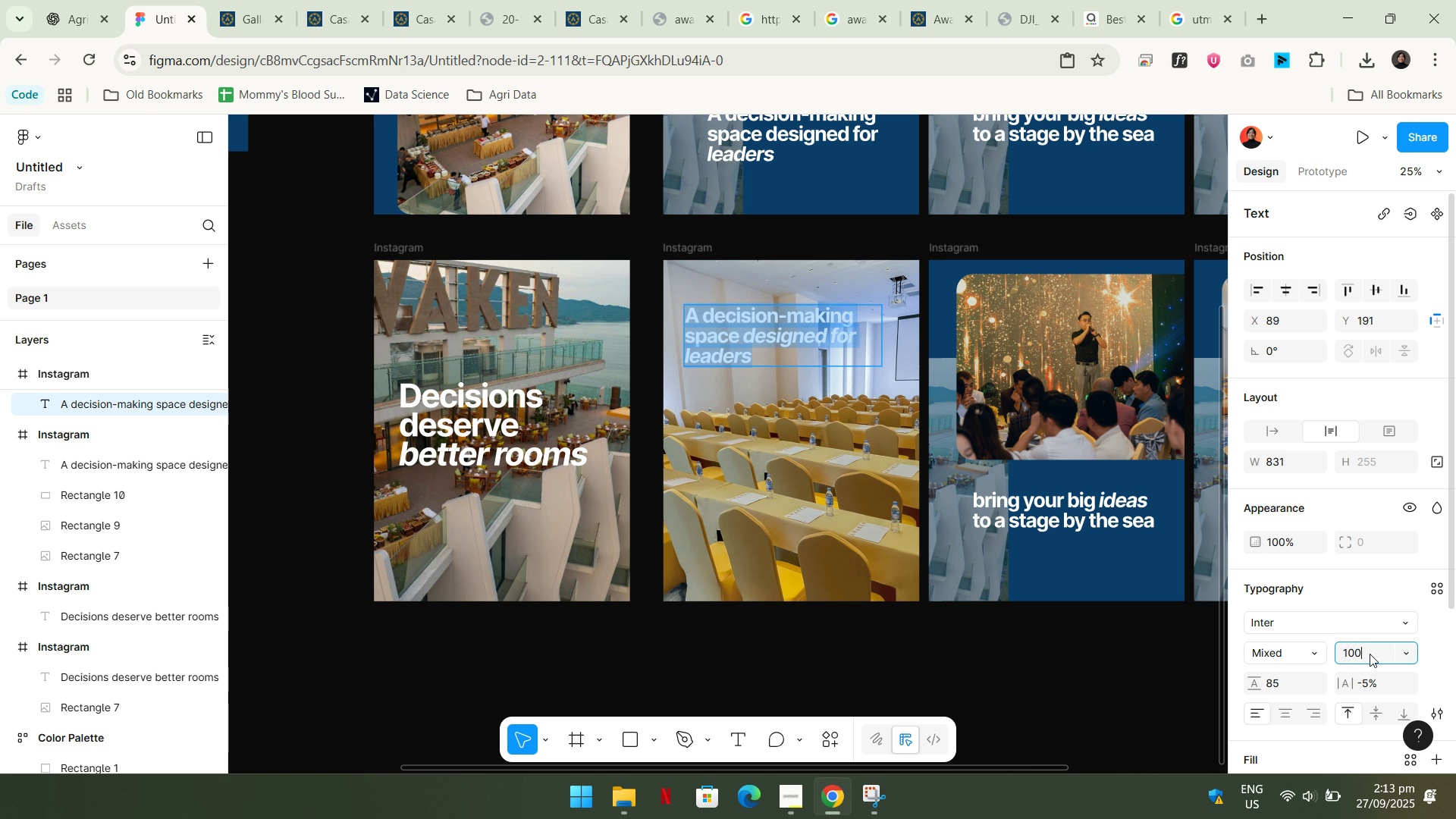 
key(Numpad0)
 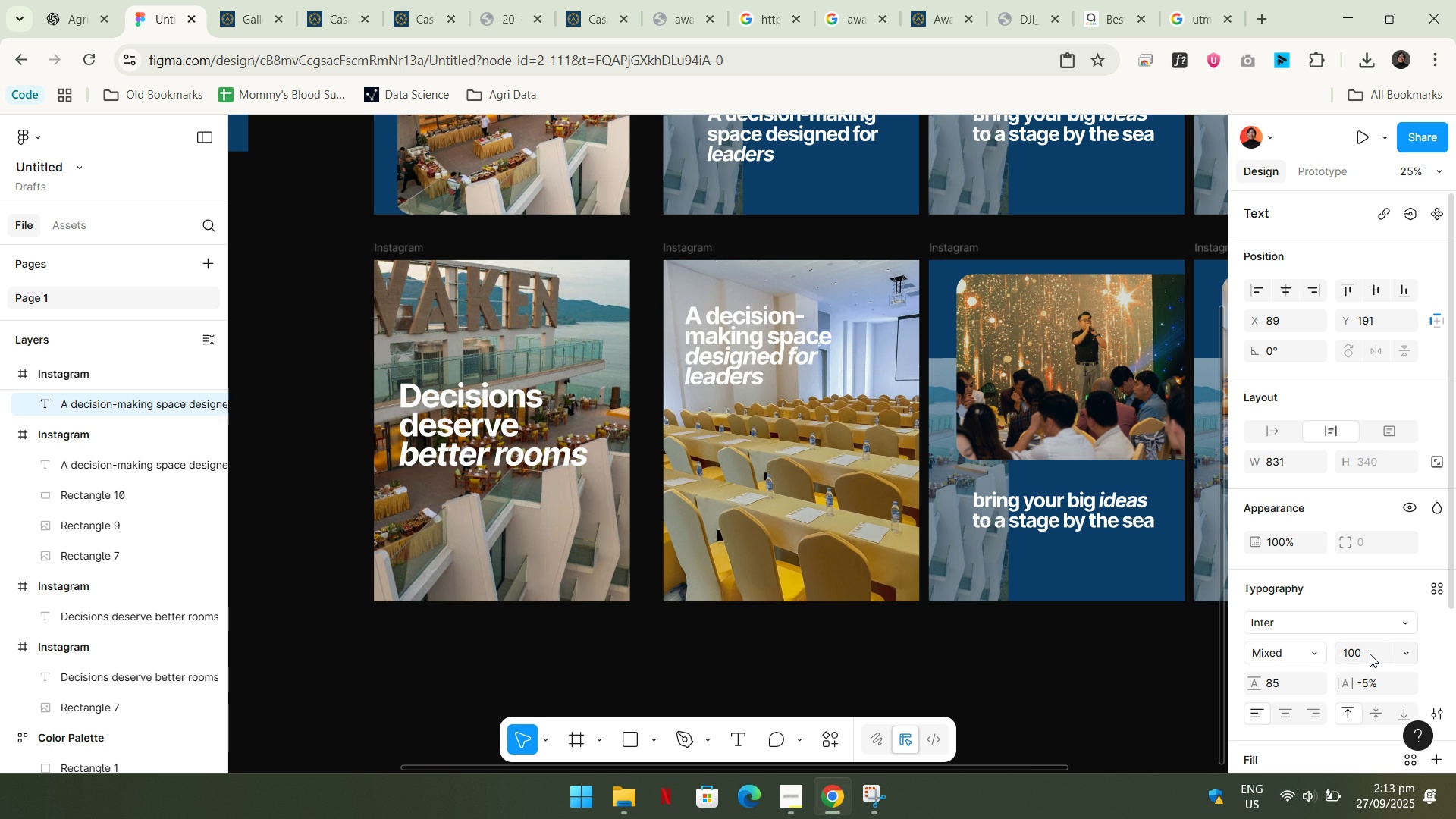 
key(NumpadEnter)
 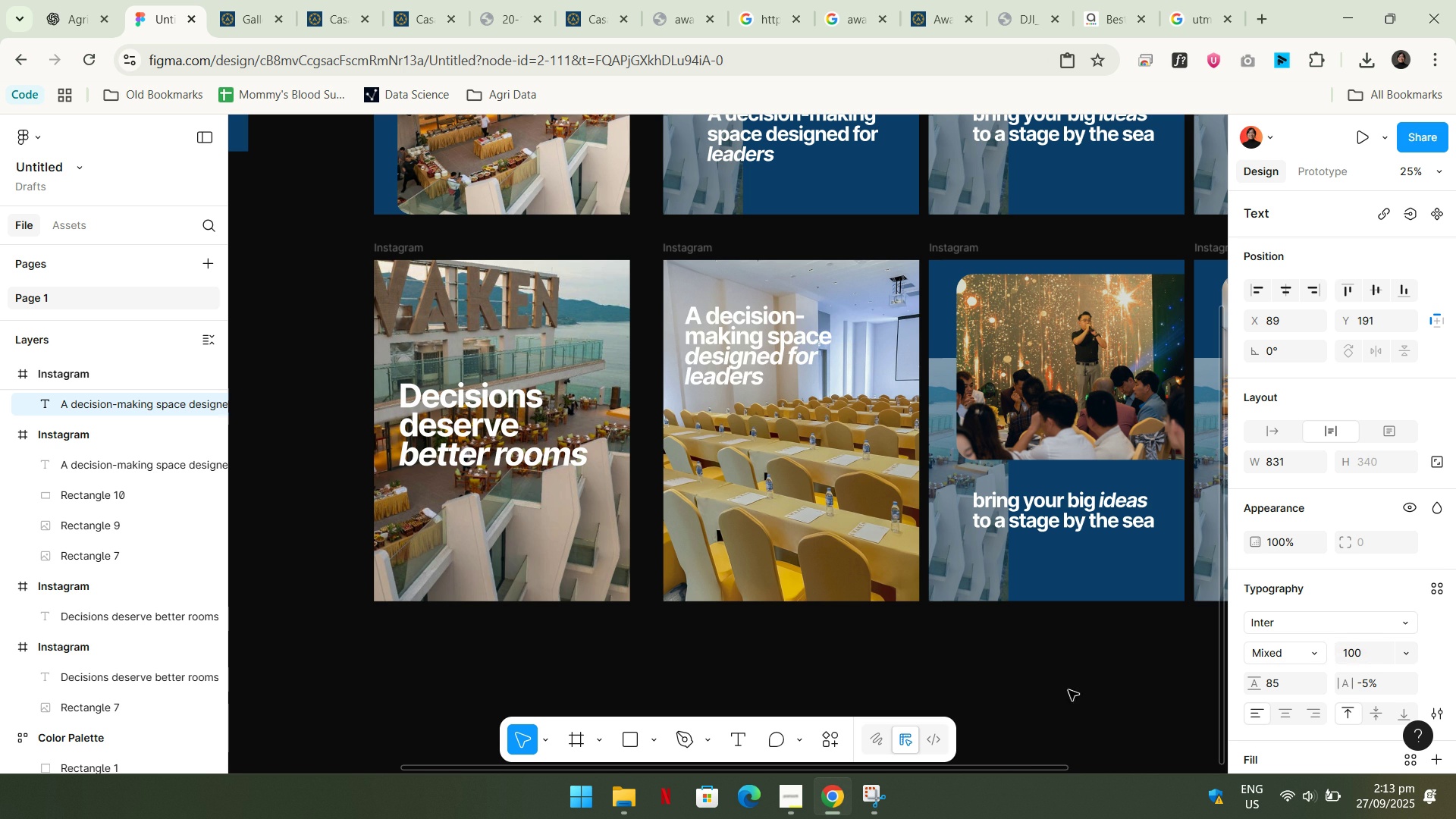 
key(Escape)